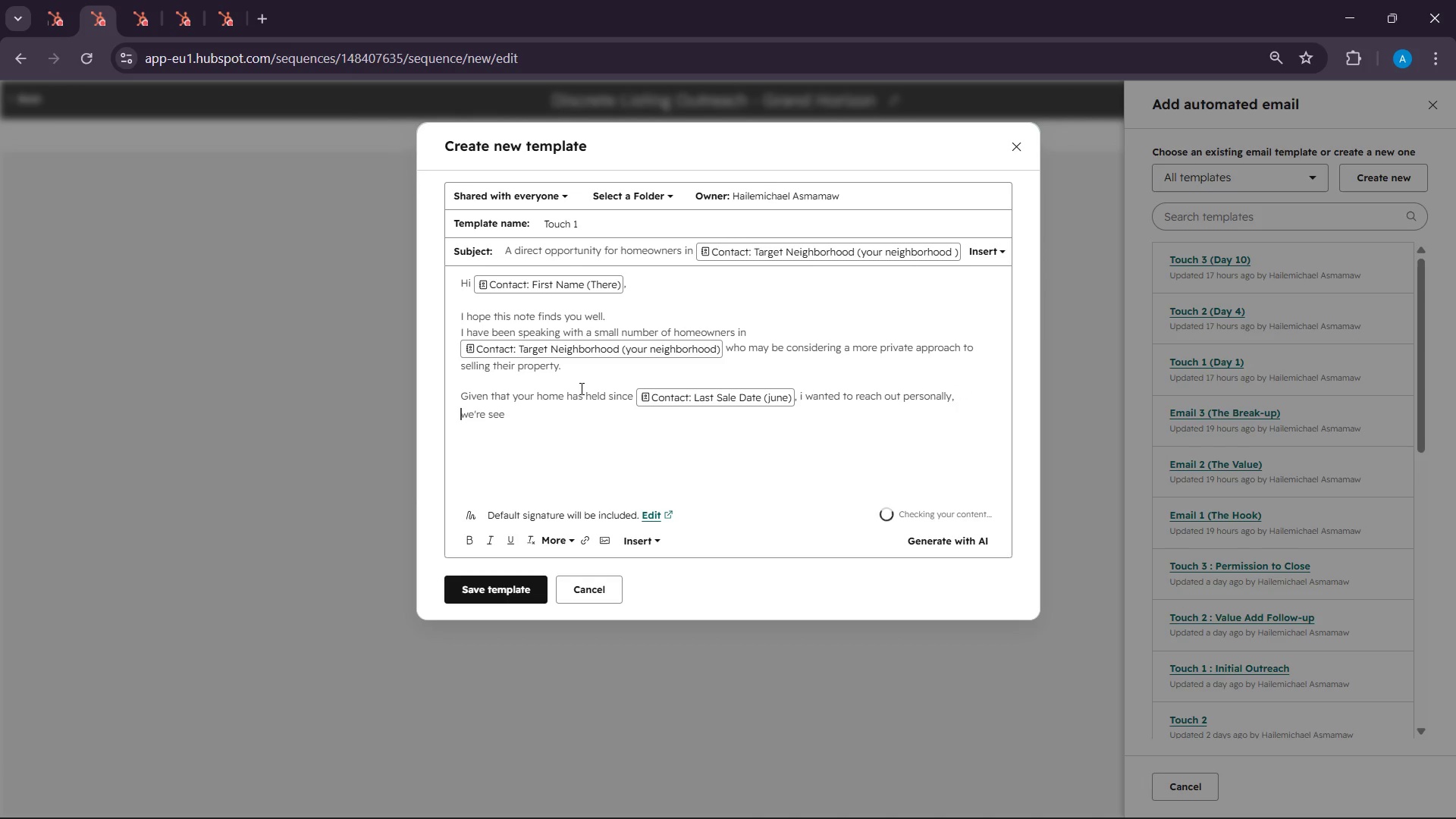 
left_click([579, 402])
 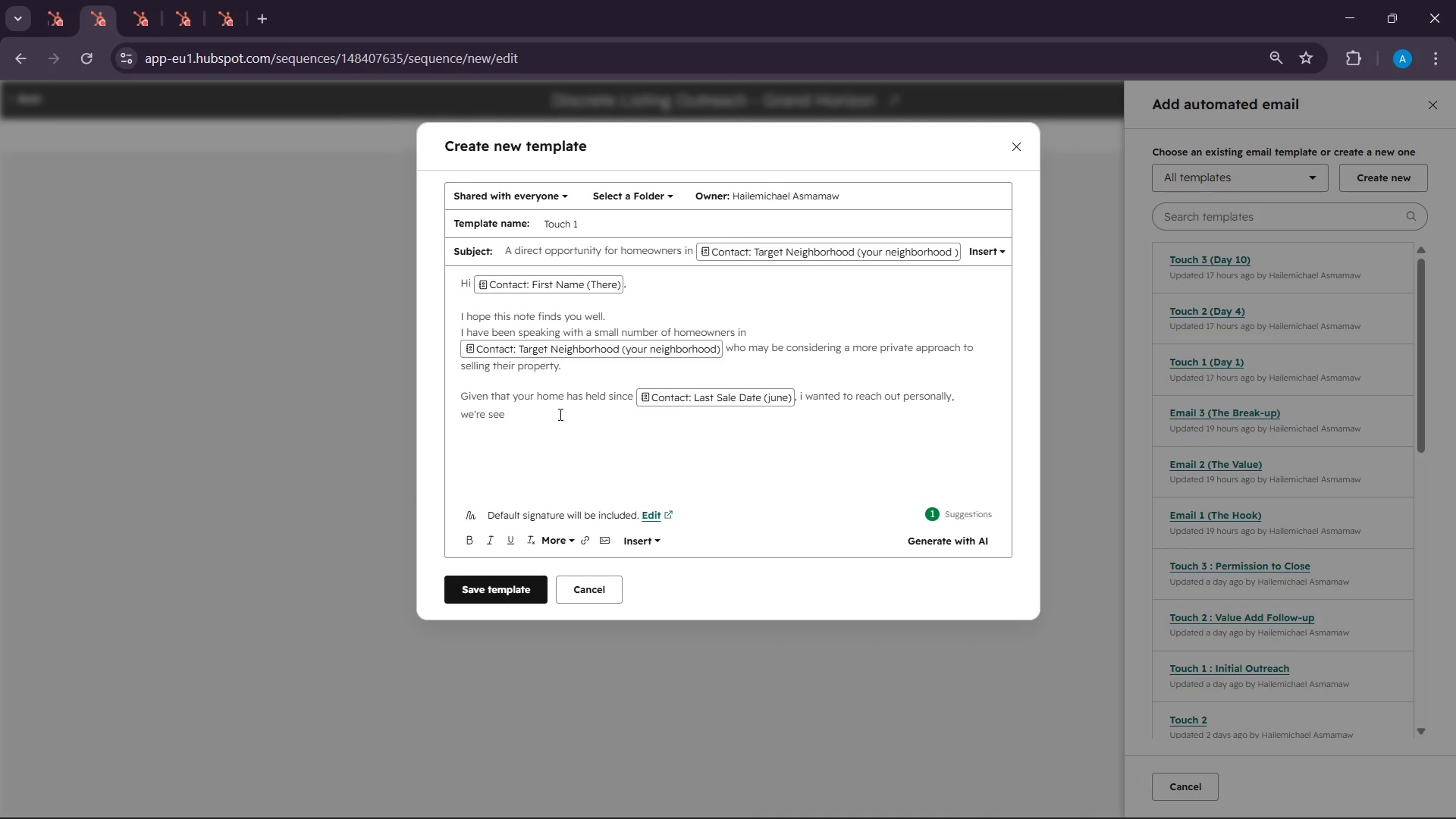 
left_click([559, 414])
 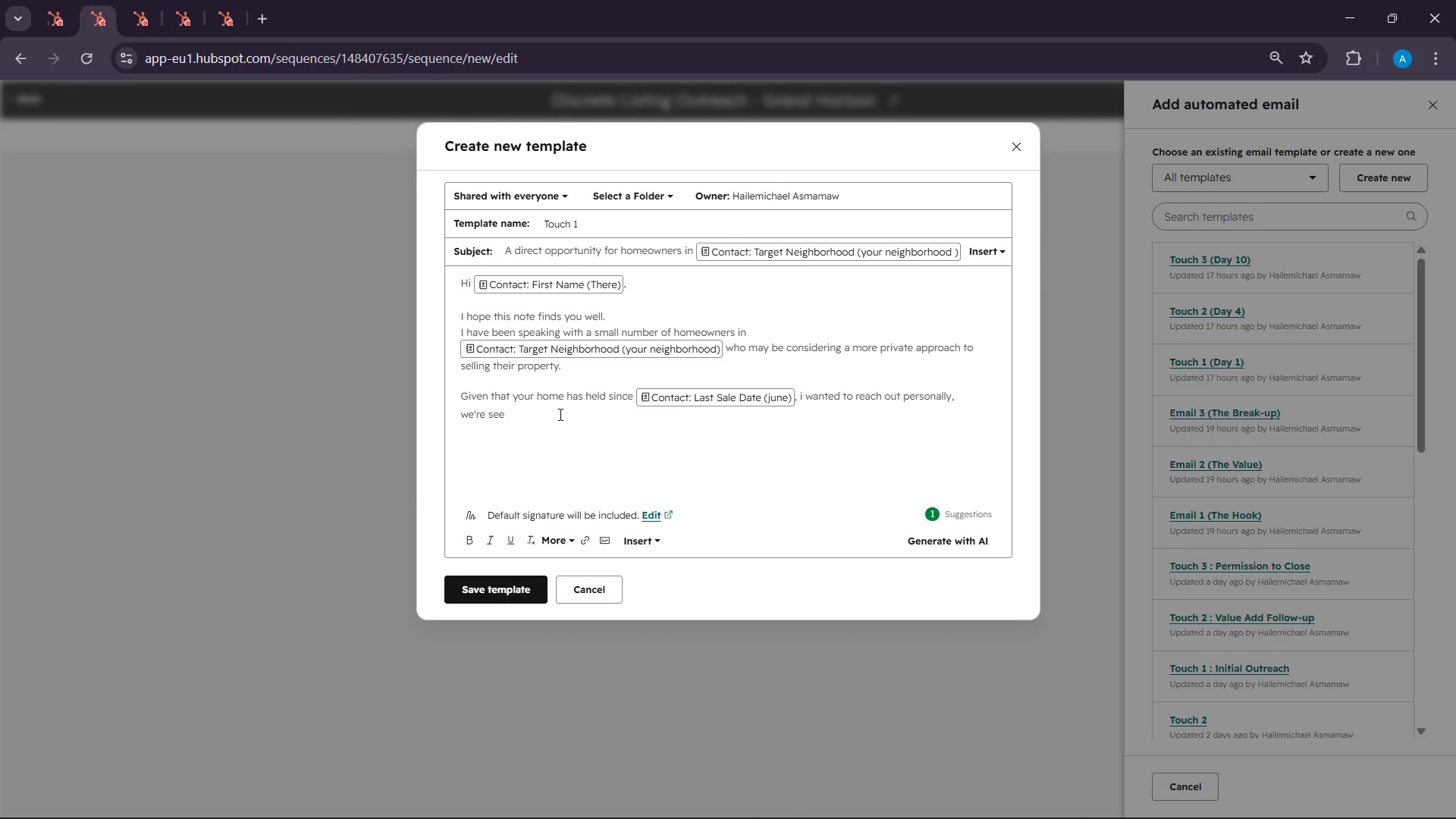 
type(ing stri)
key(Backspace)
type(ong int)
 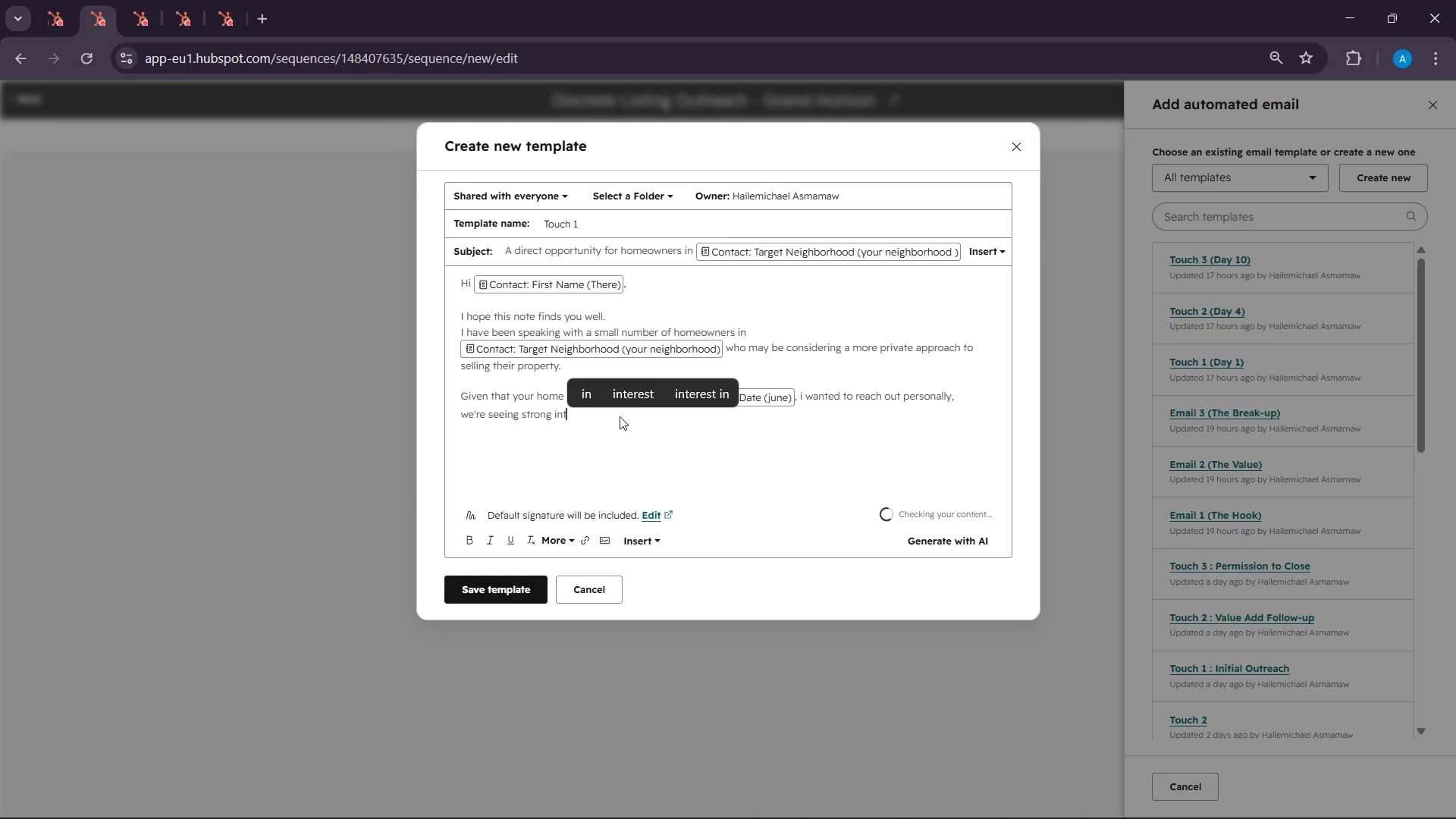 
left_click([646, 392])
 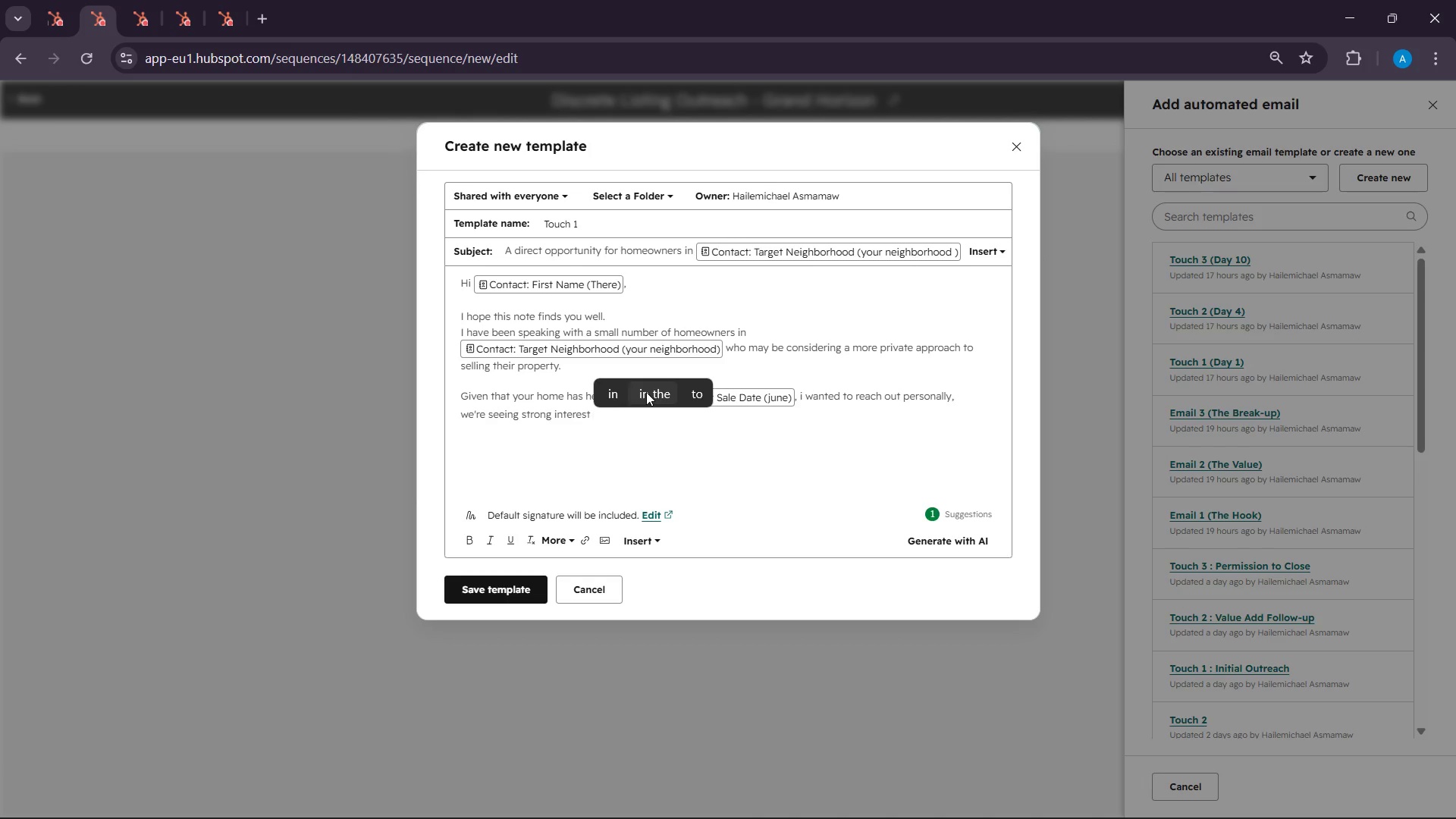 
wait(5.31)
 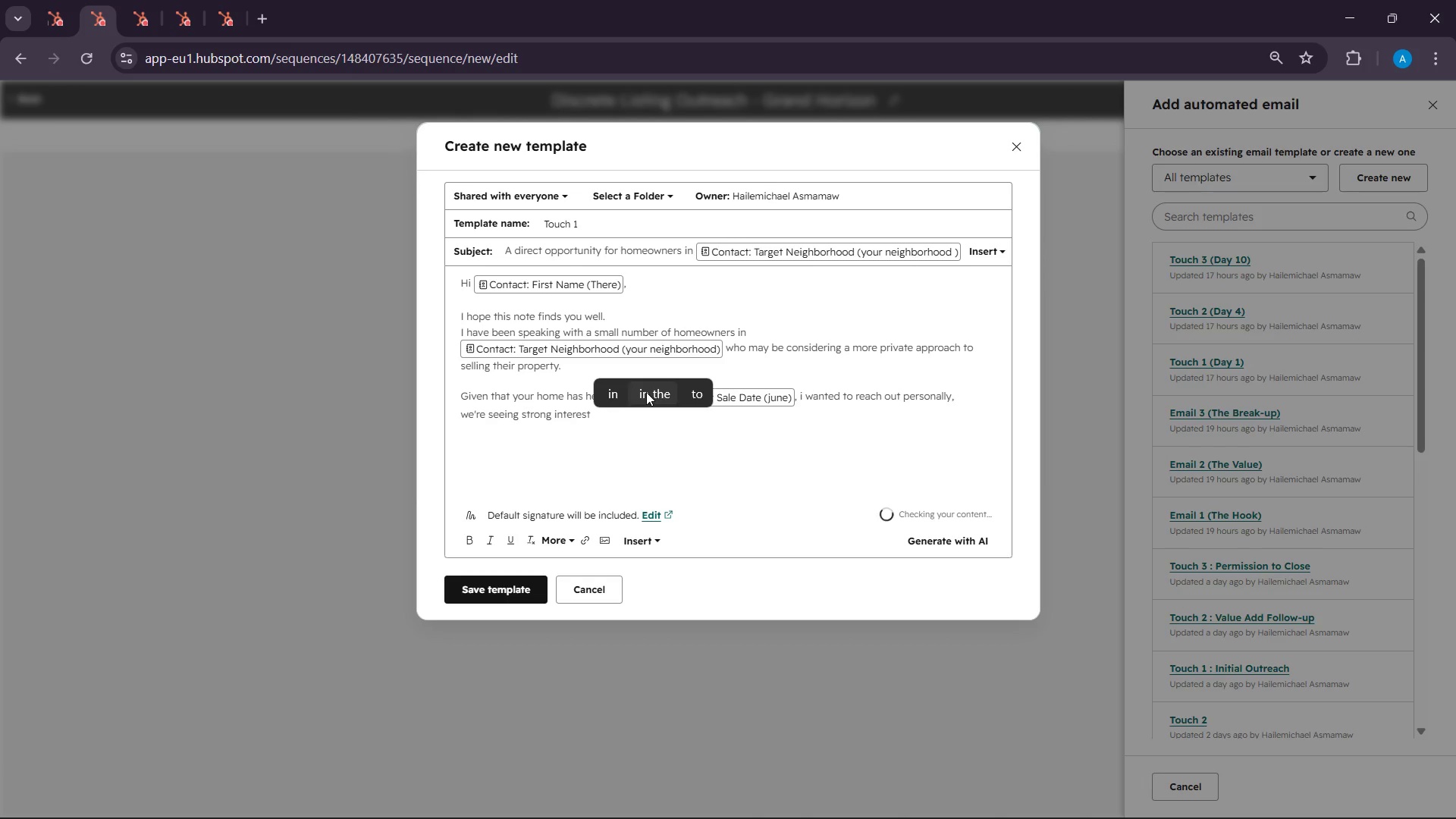 
type(from qualig)
key(Backspace)
type(fi)
 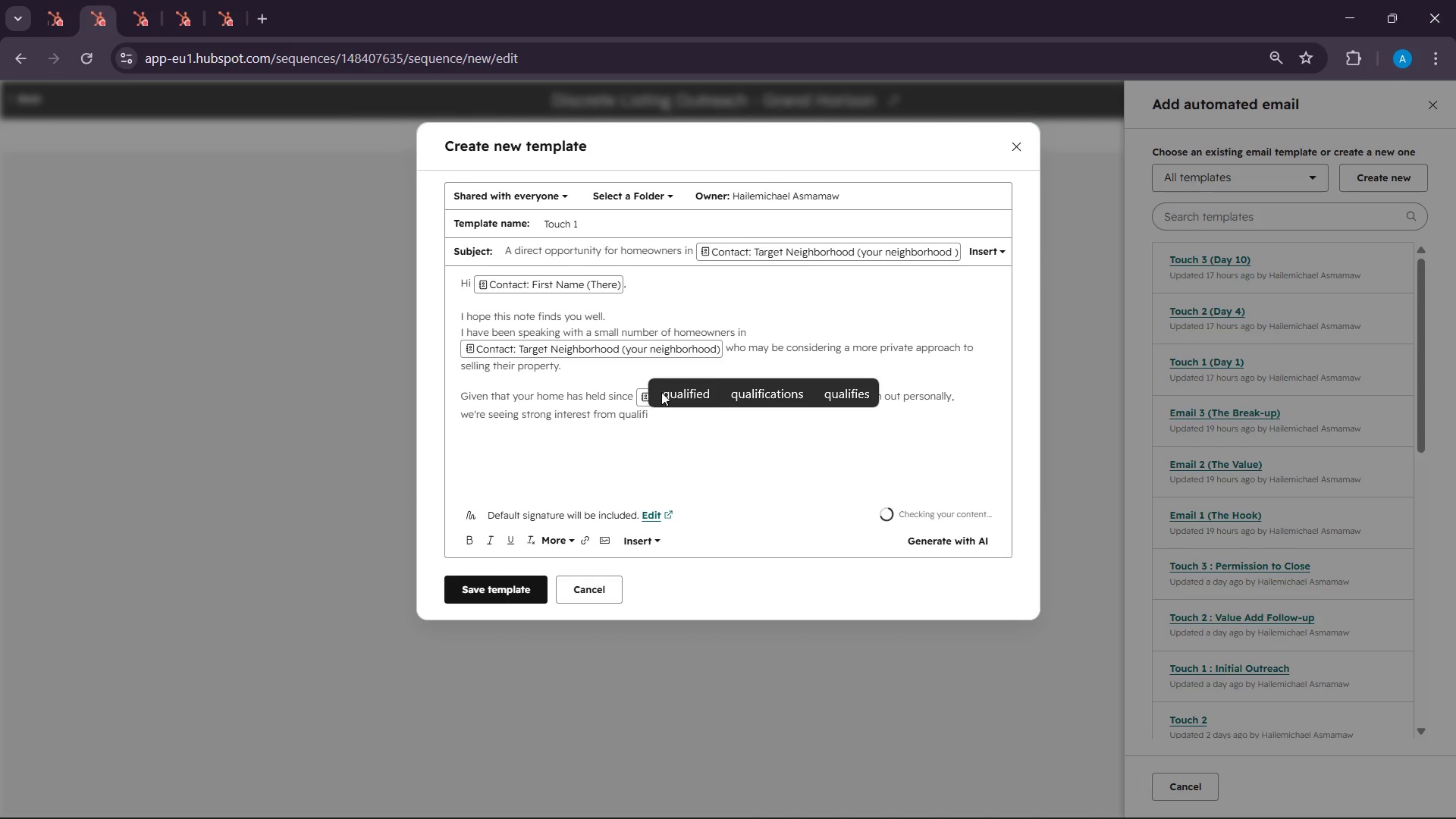 
left_click([673, 392])
 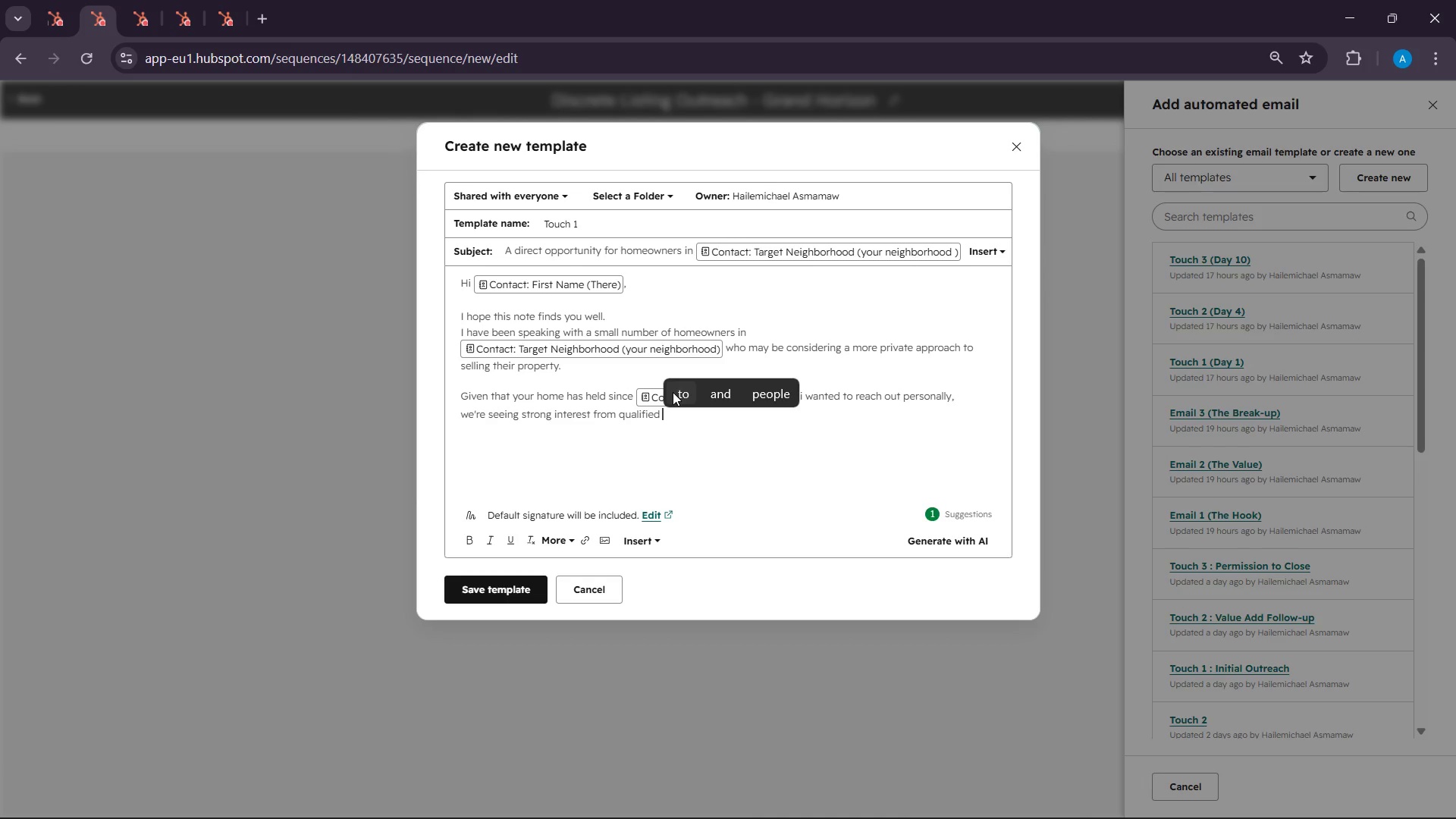 
type(buye)
 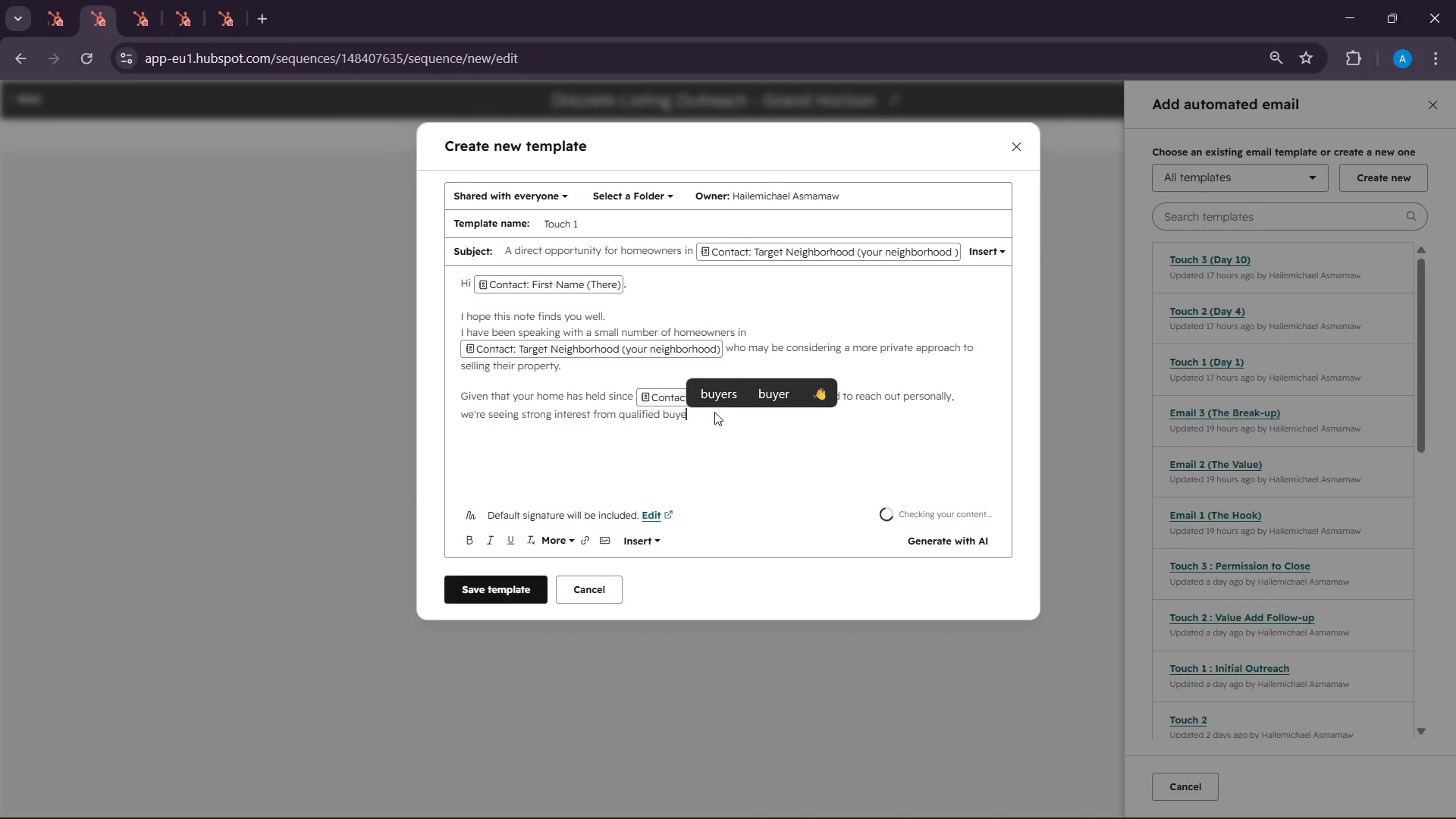 
left_click([722, 394])
 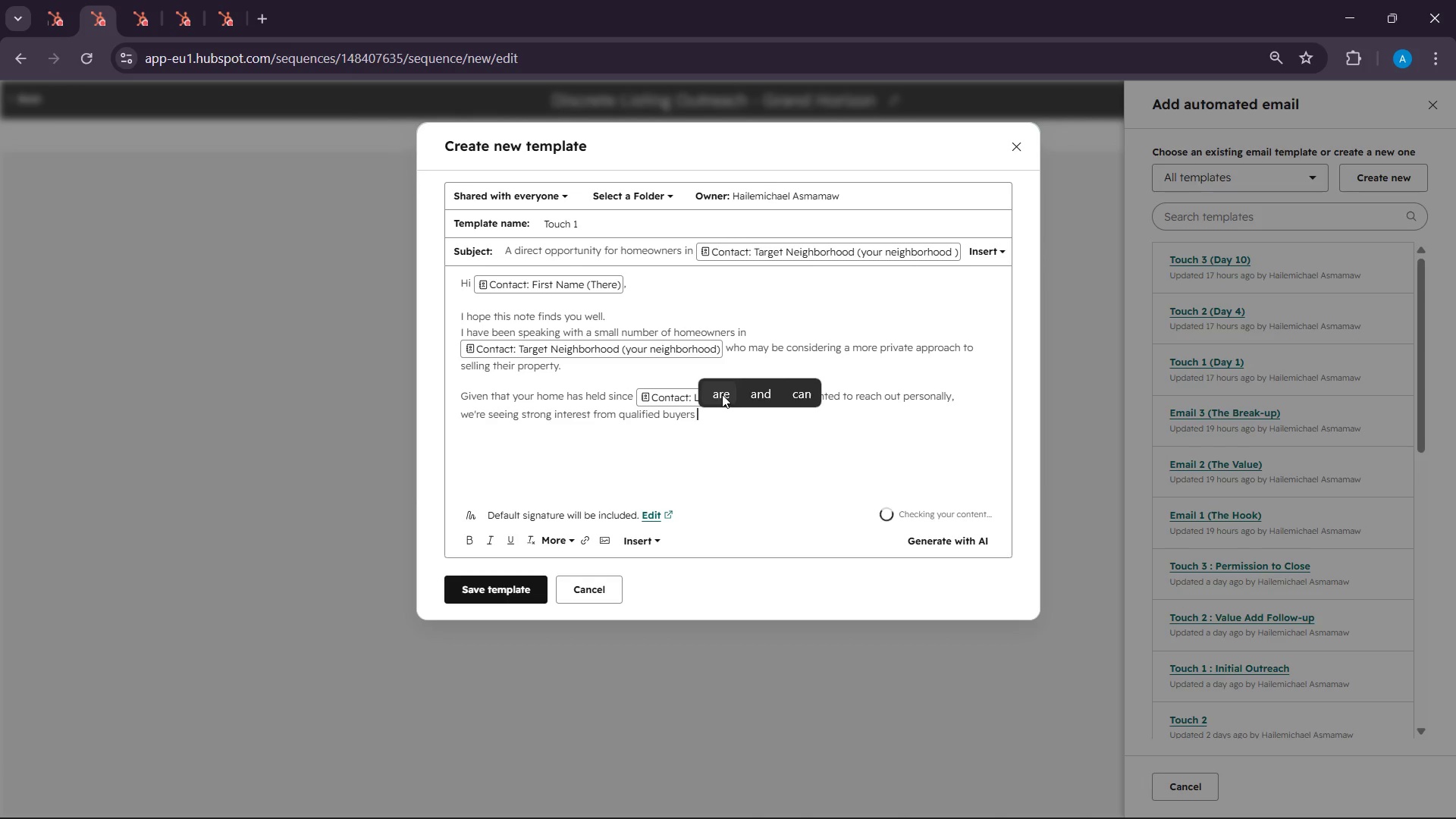 
type(seeking off)
 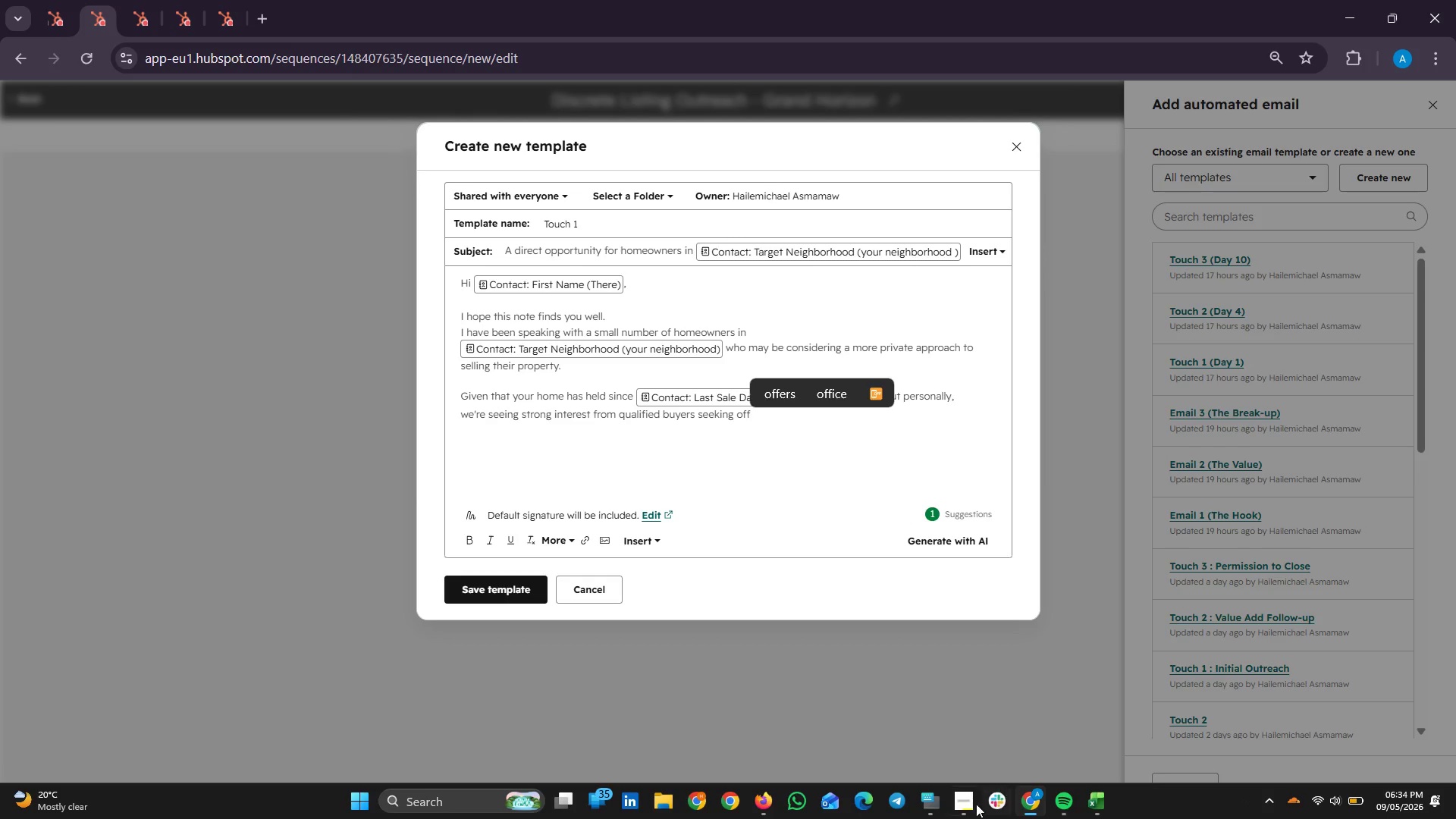 
left_click([941, 800])
 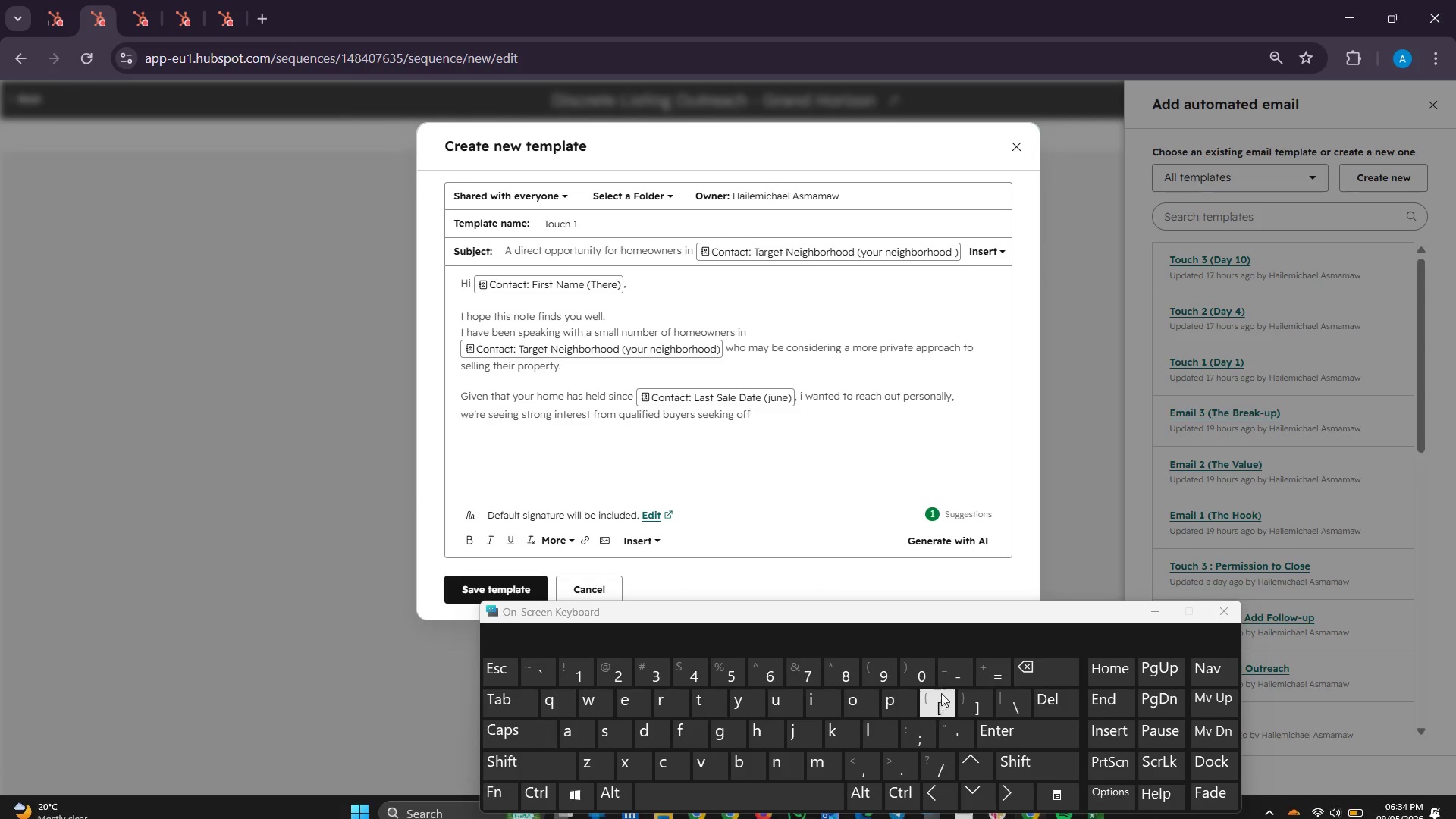 
type(-marketing )
 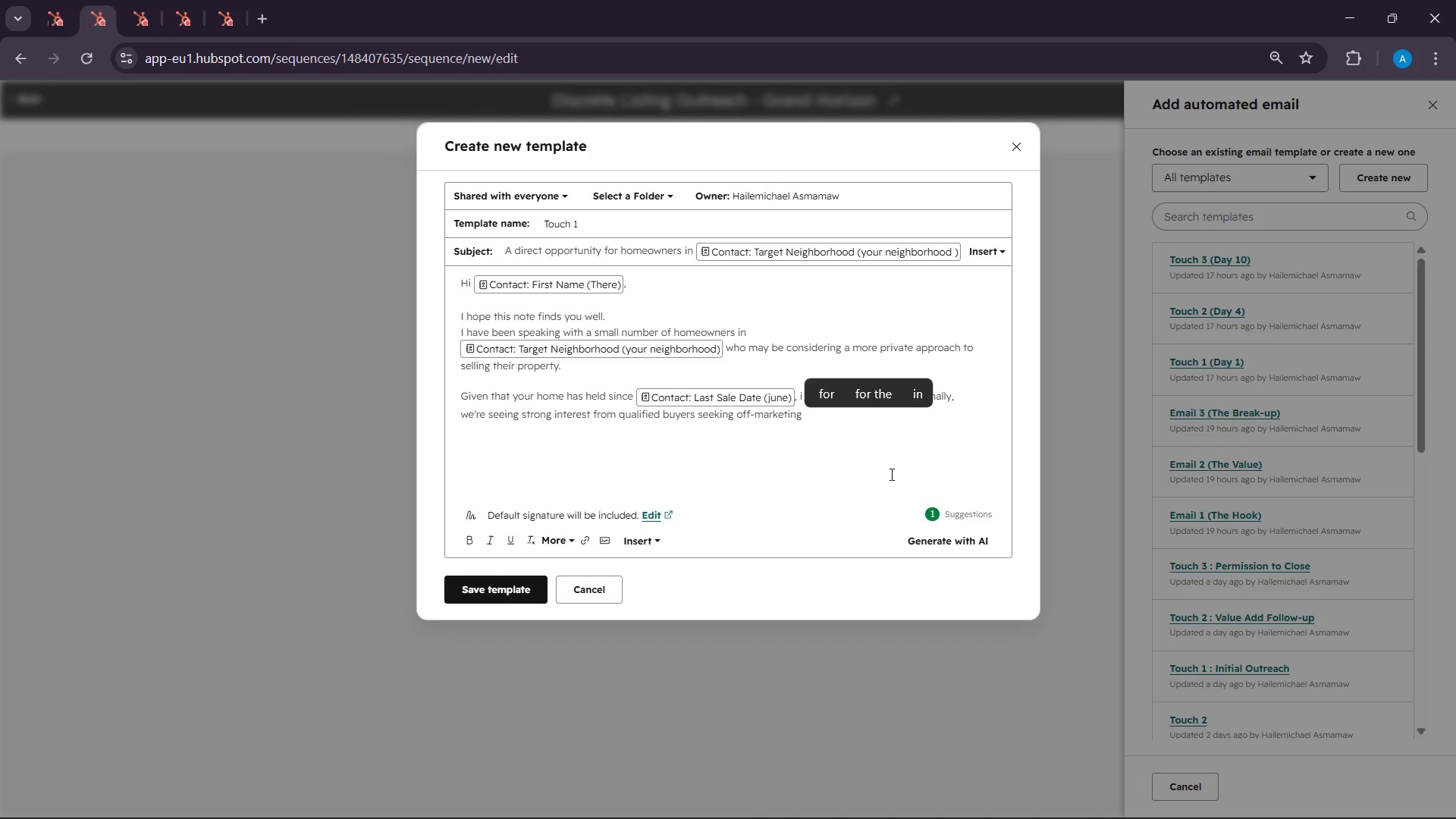 
key(Backspace)
key(Backspace)
key(Backspace)
key(Backspace)
type( opp)
 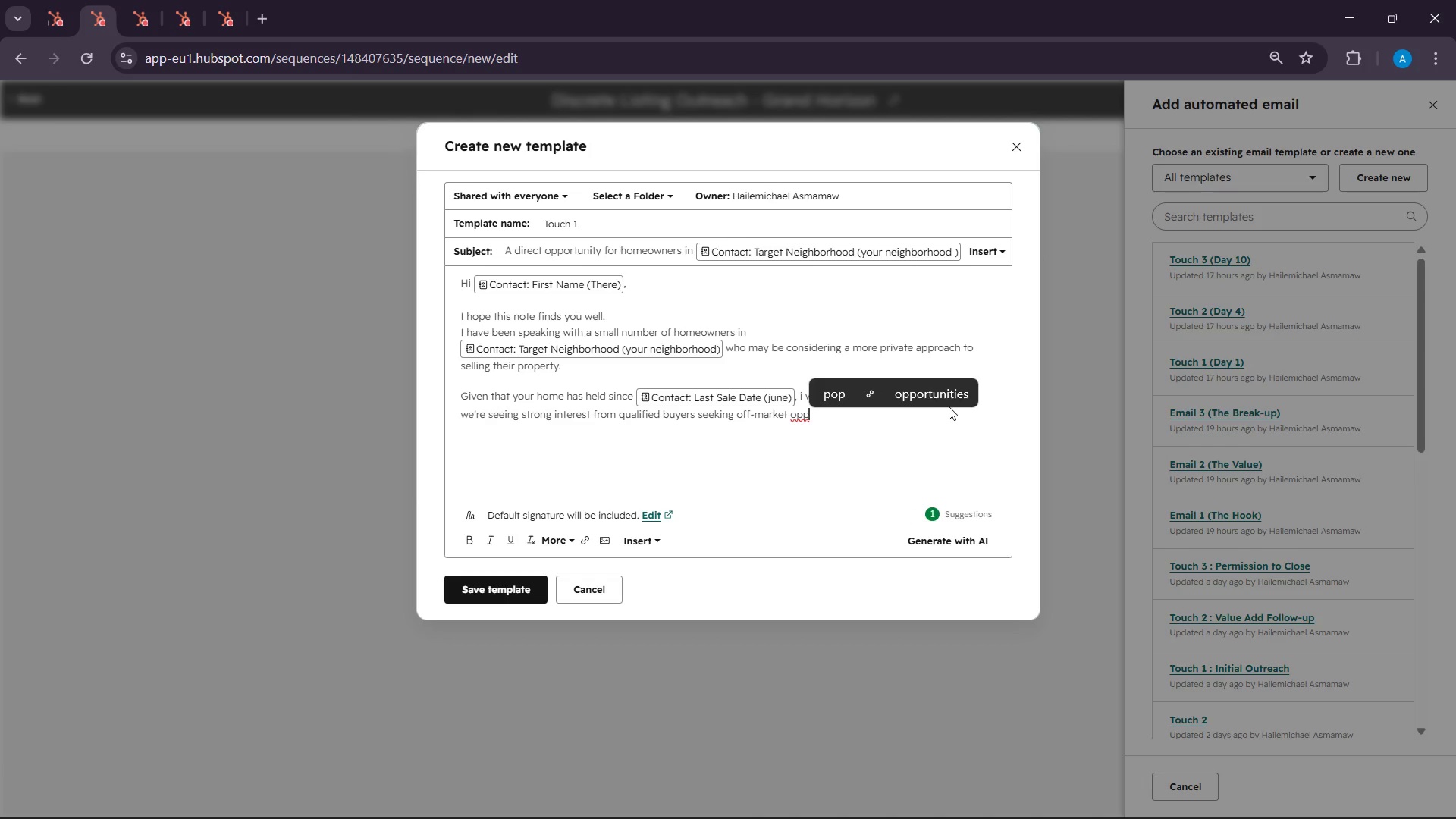 
left_click([941, 400])
 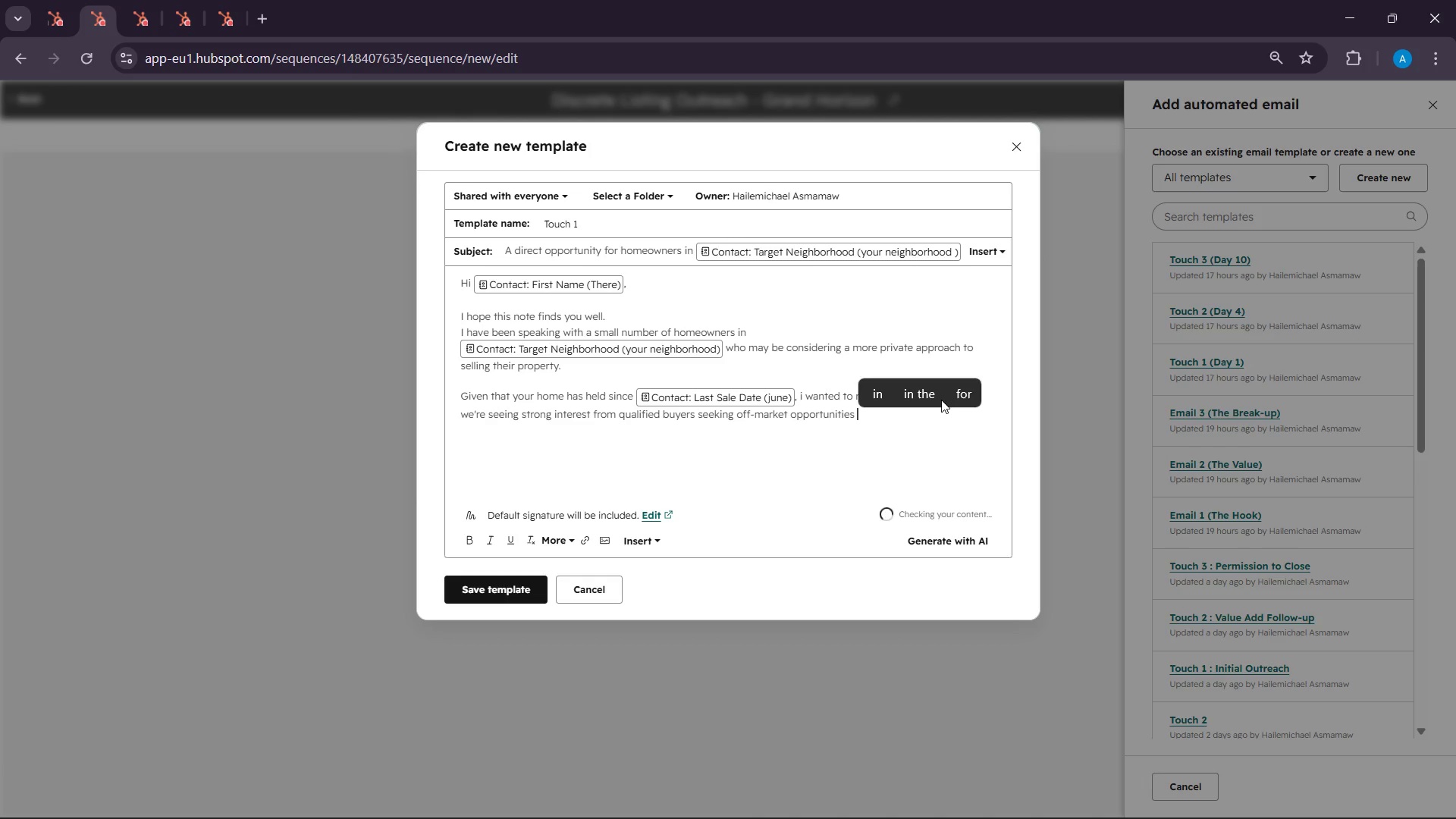 
key(Backspace)
 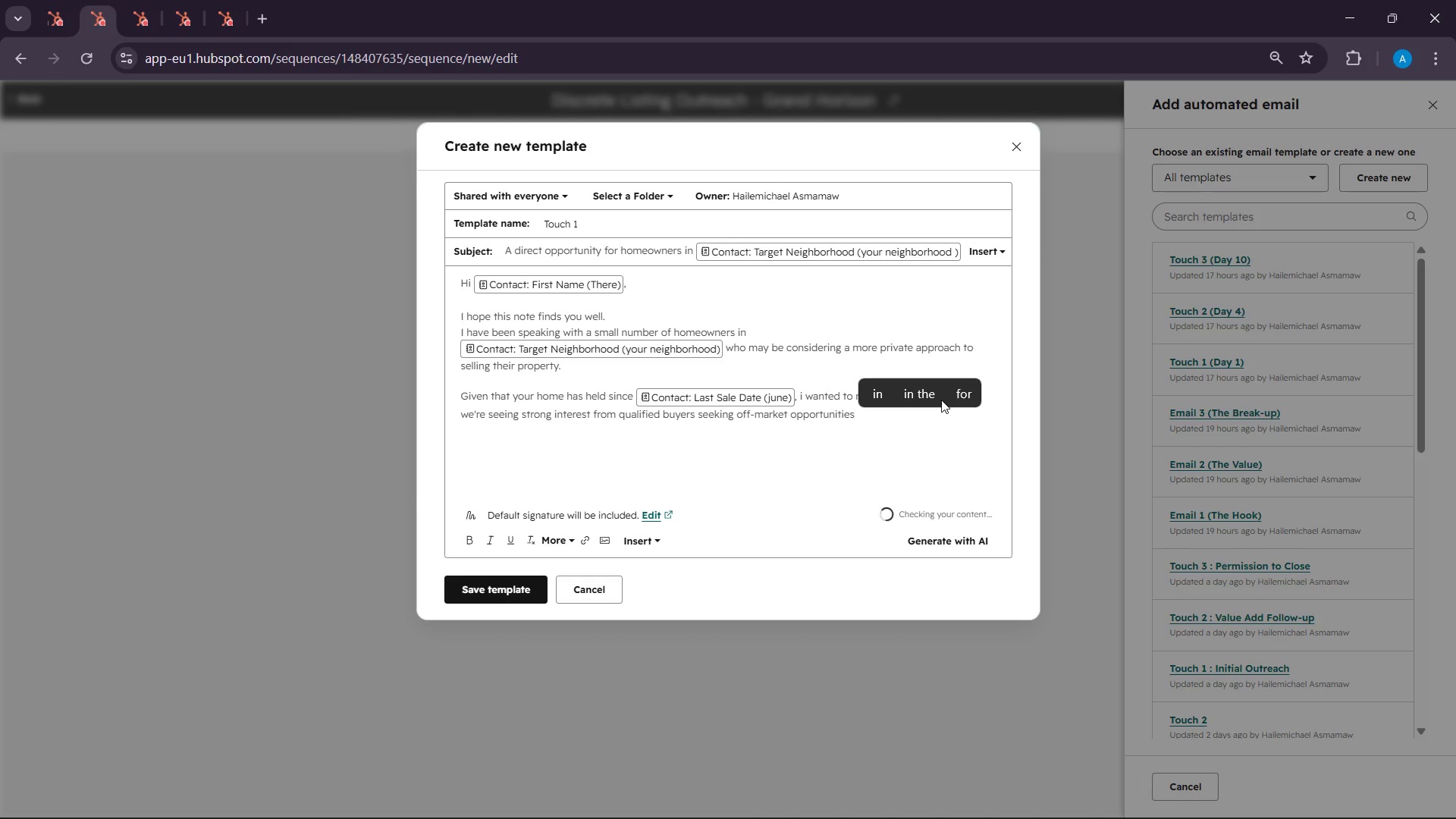 
key(Comma)
 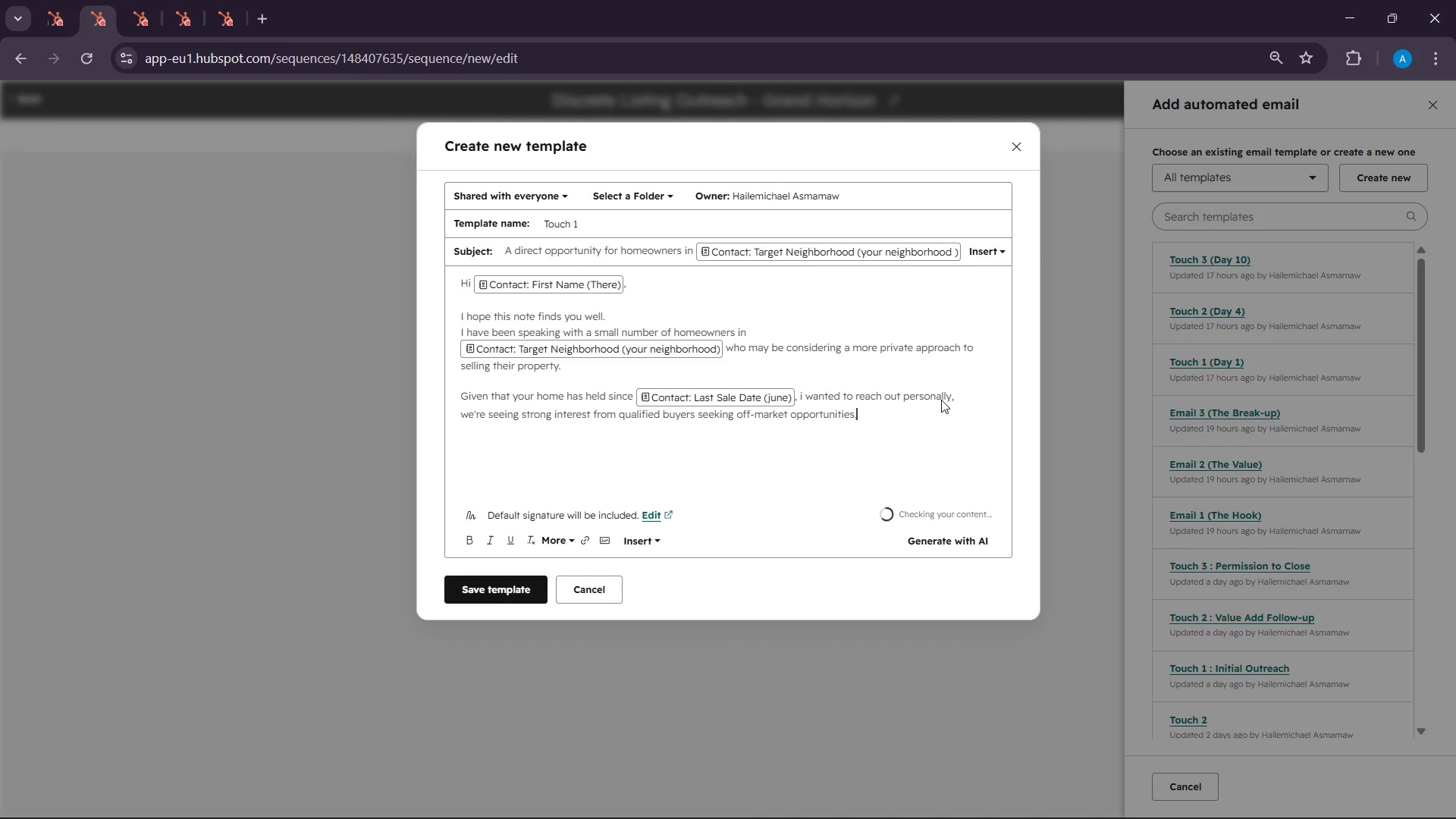 
key(Space)
 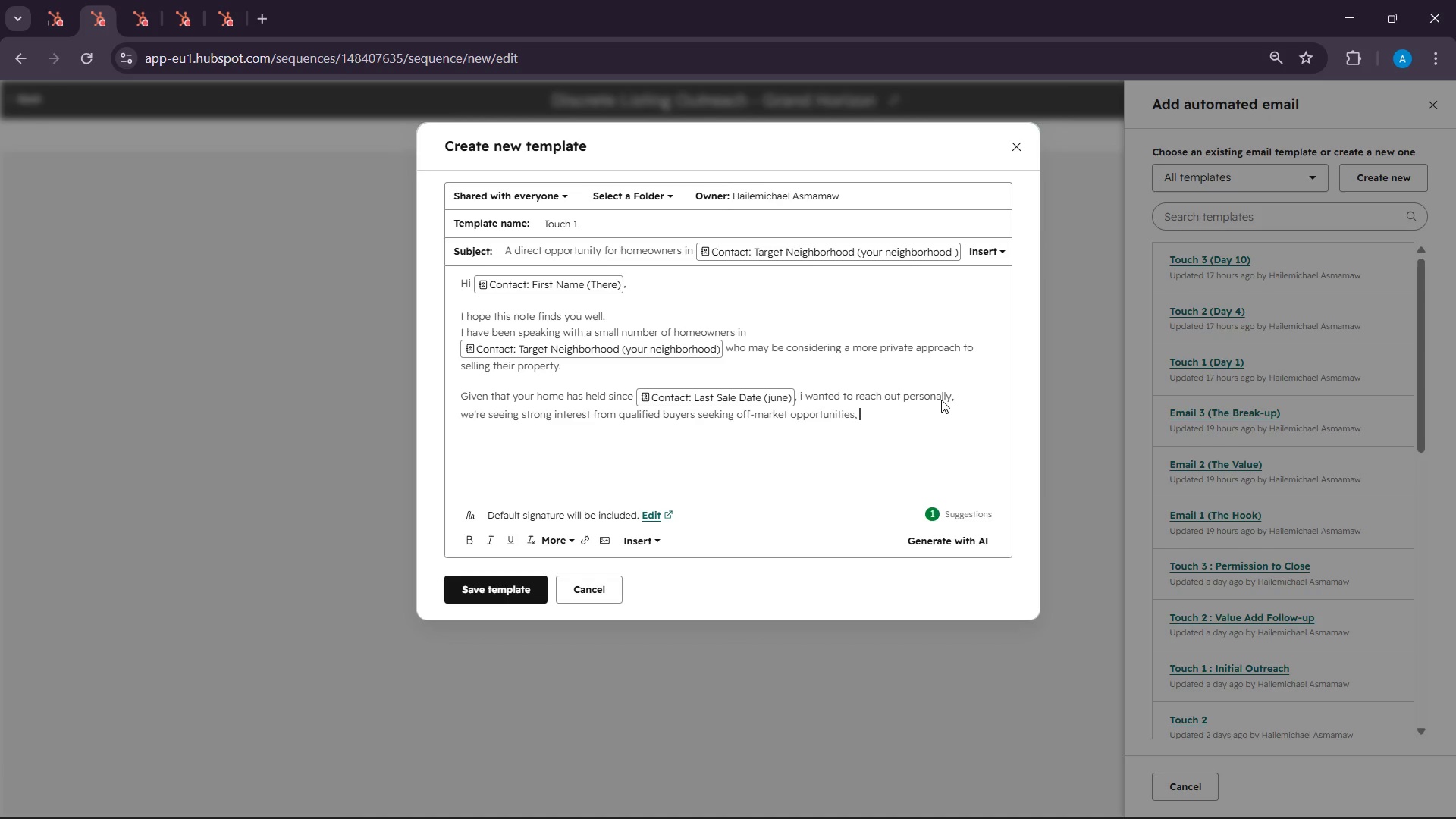 
type(int)
key(Backspace)
type( the are )
key(Backspace)
type(a )
 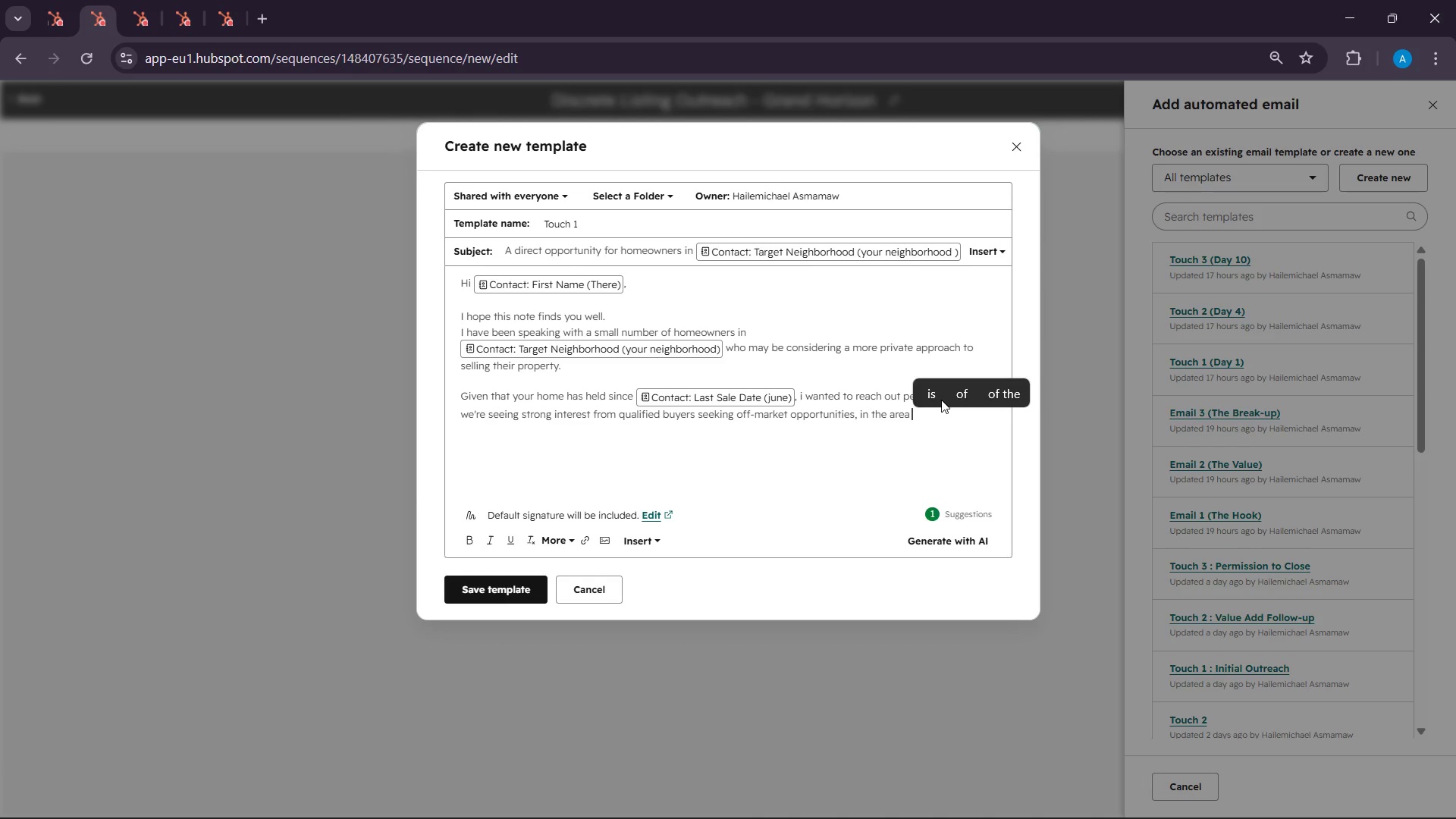 
wait(6.22)
 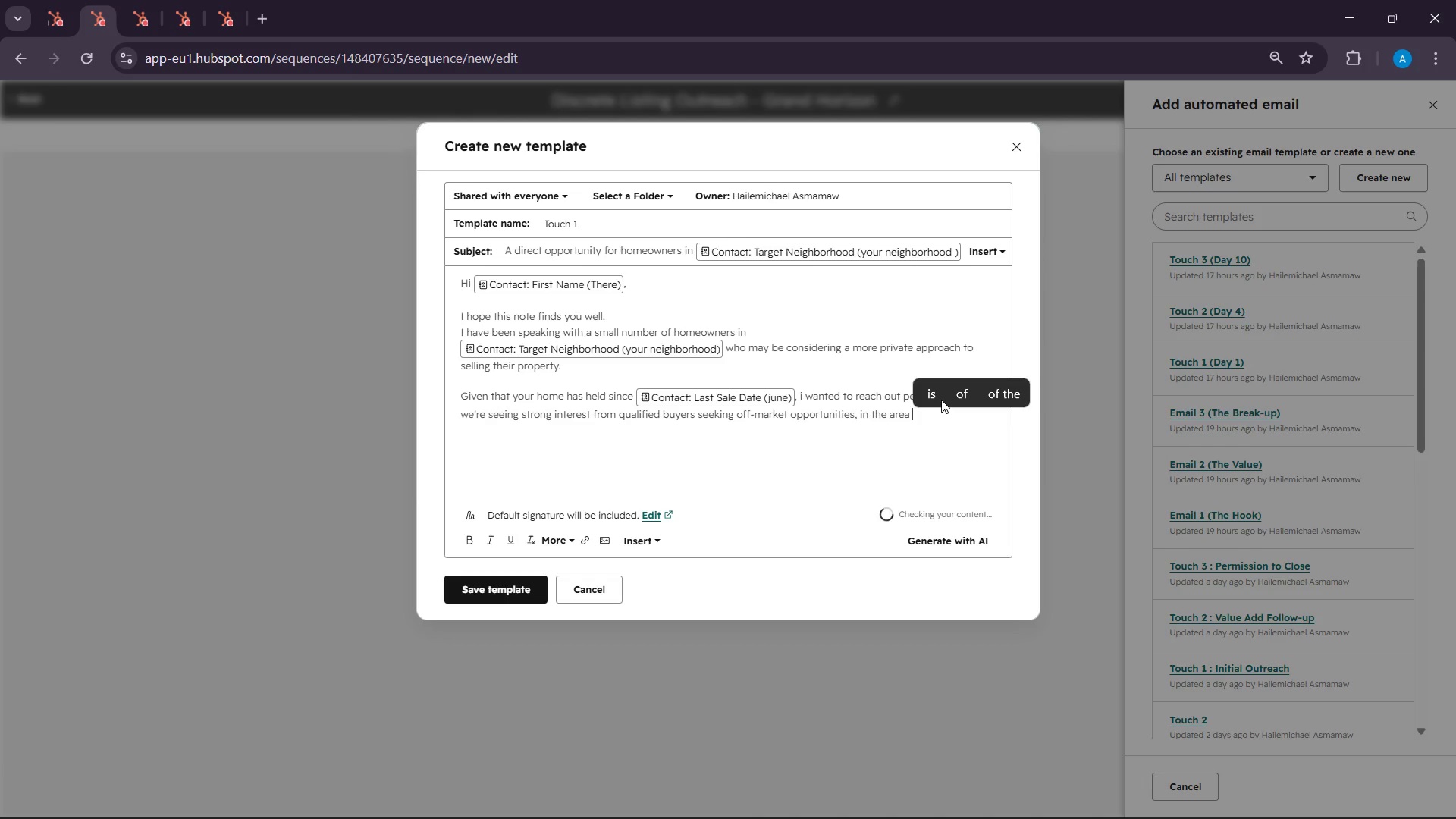 
key(Backspace)
 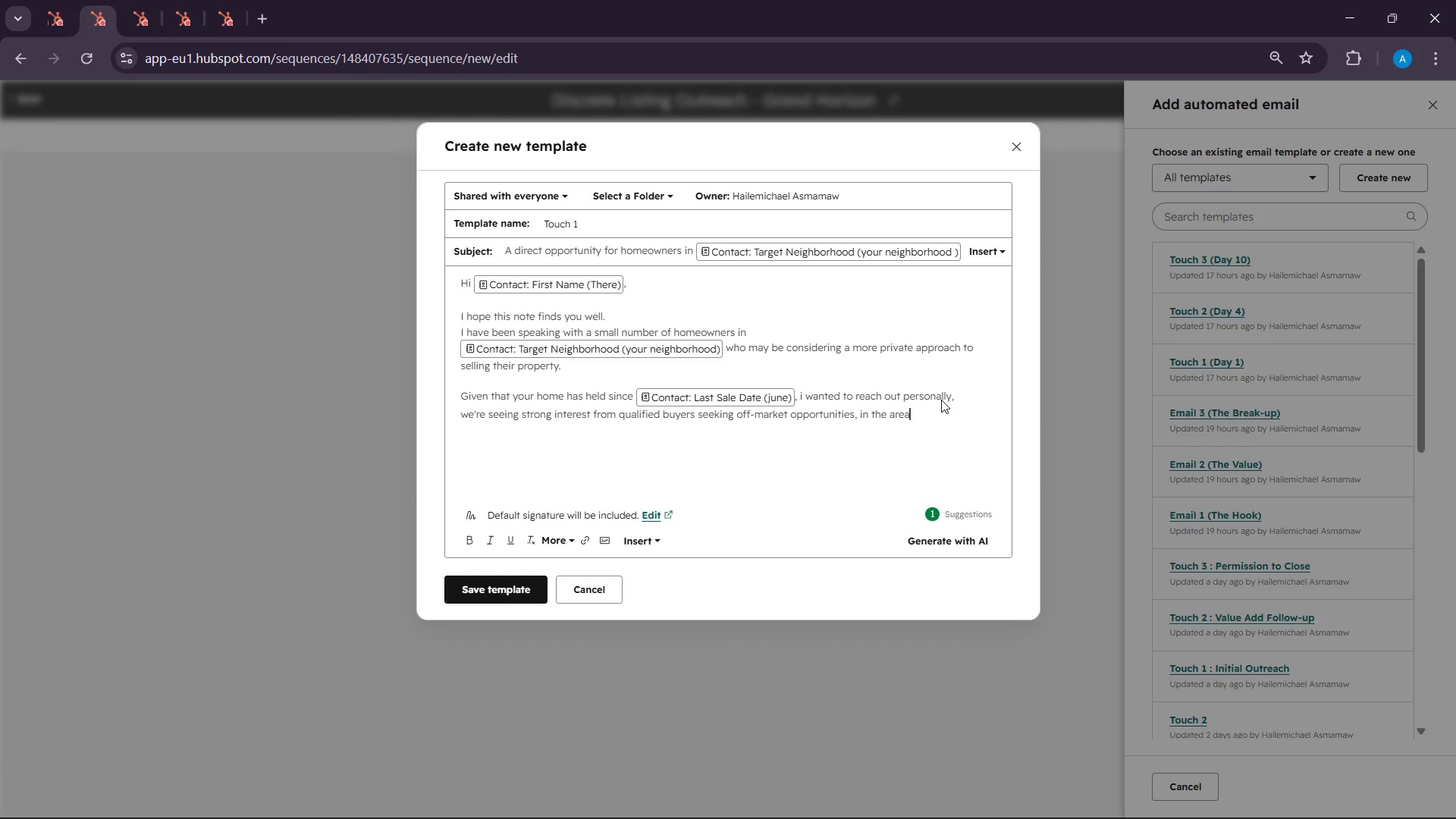 
wait(5.75)
 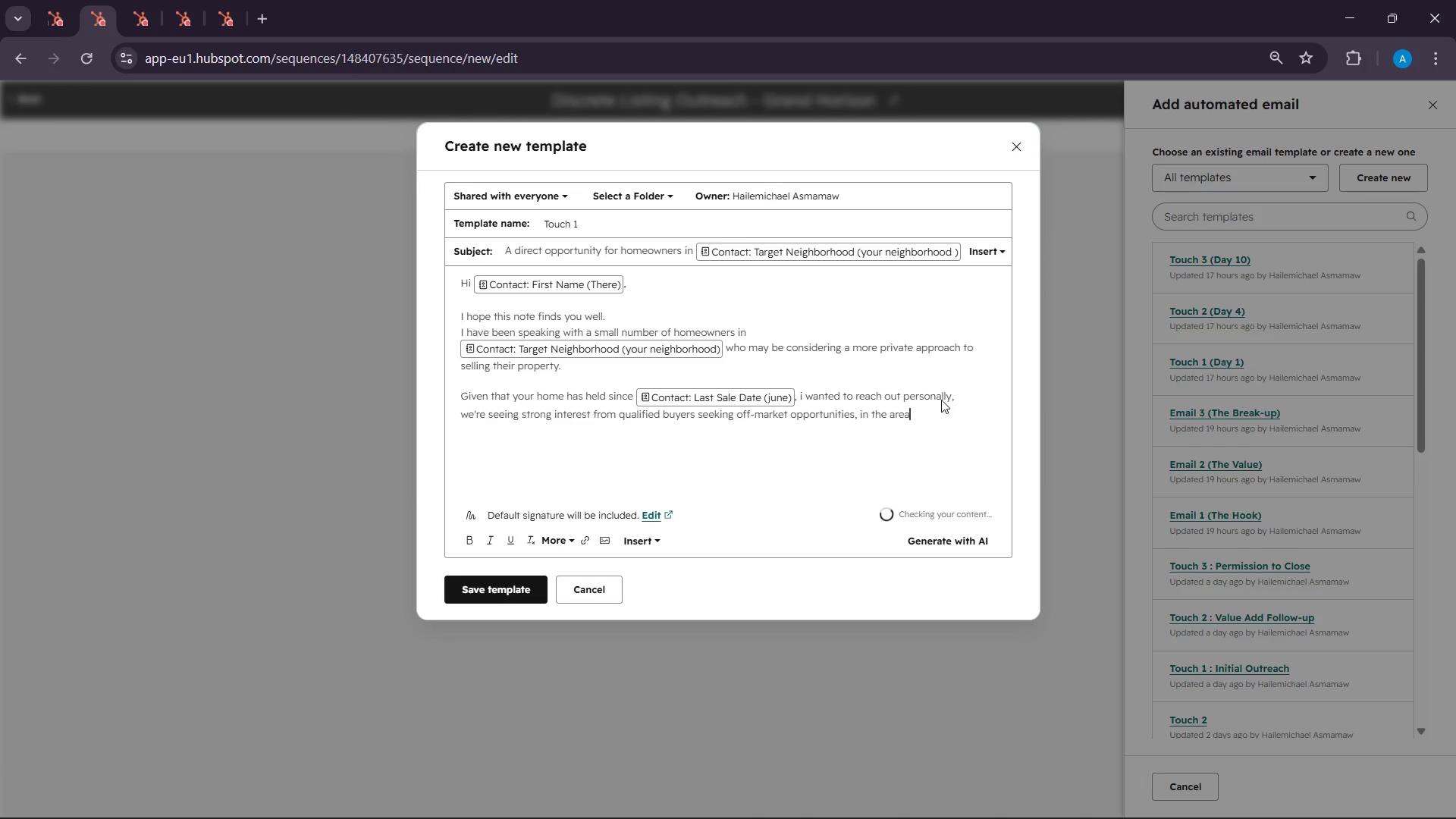 
key(Period)
 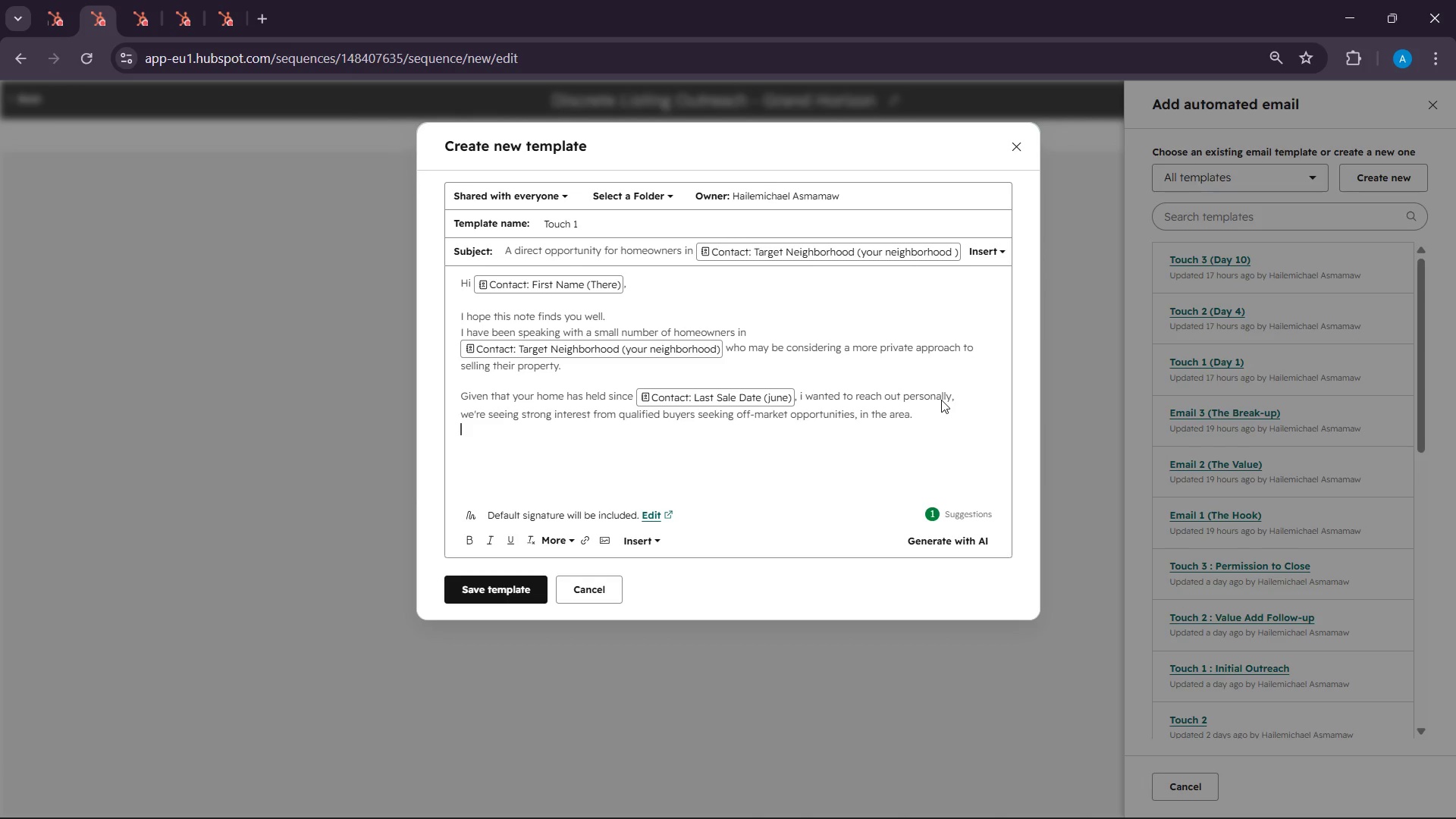 
key(Enter)
 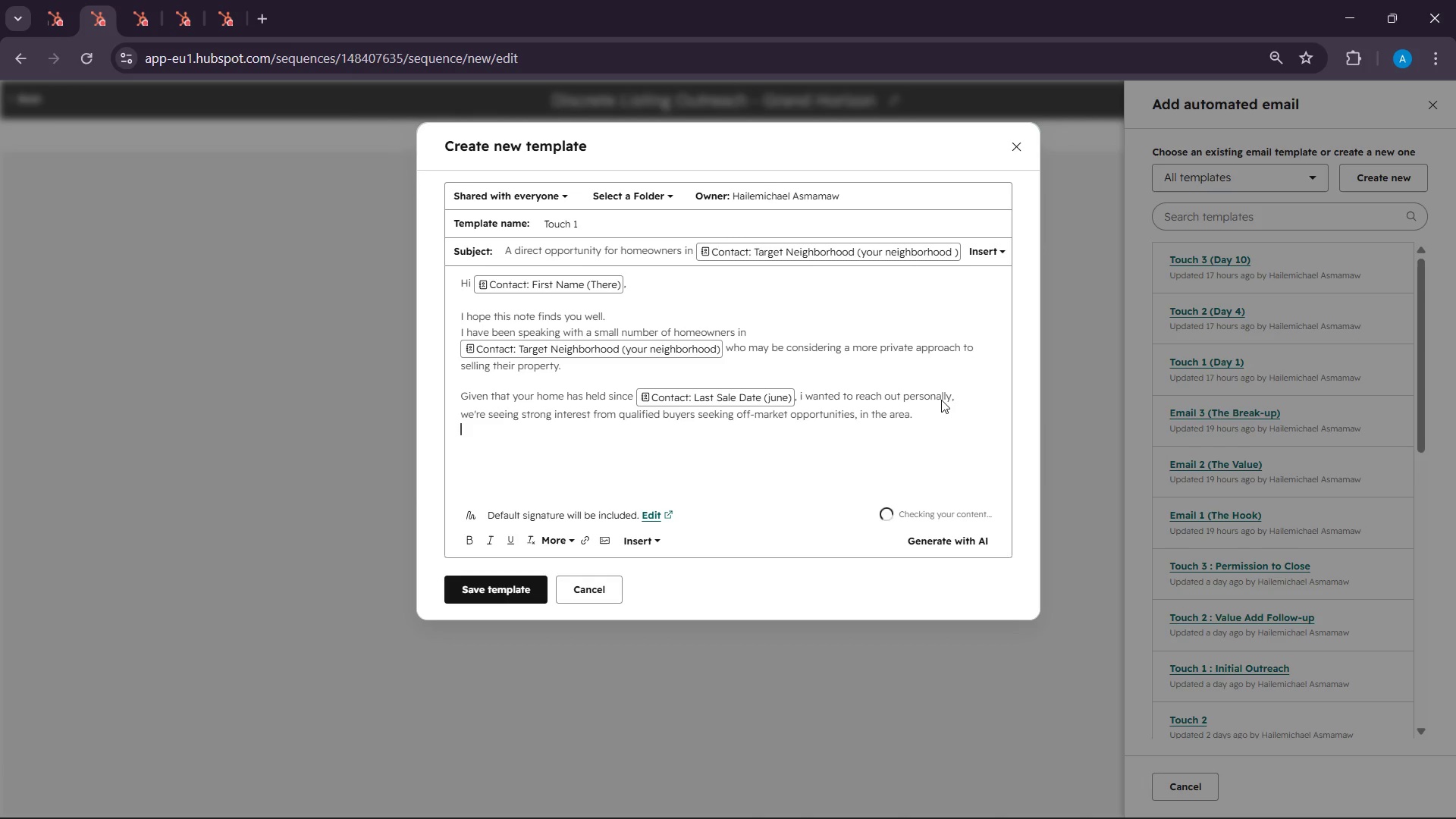 
key(Enter)
 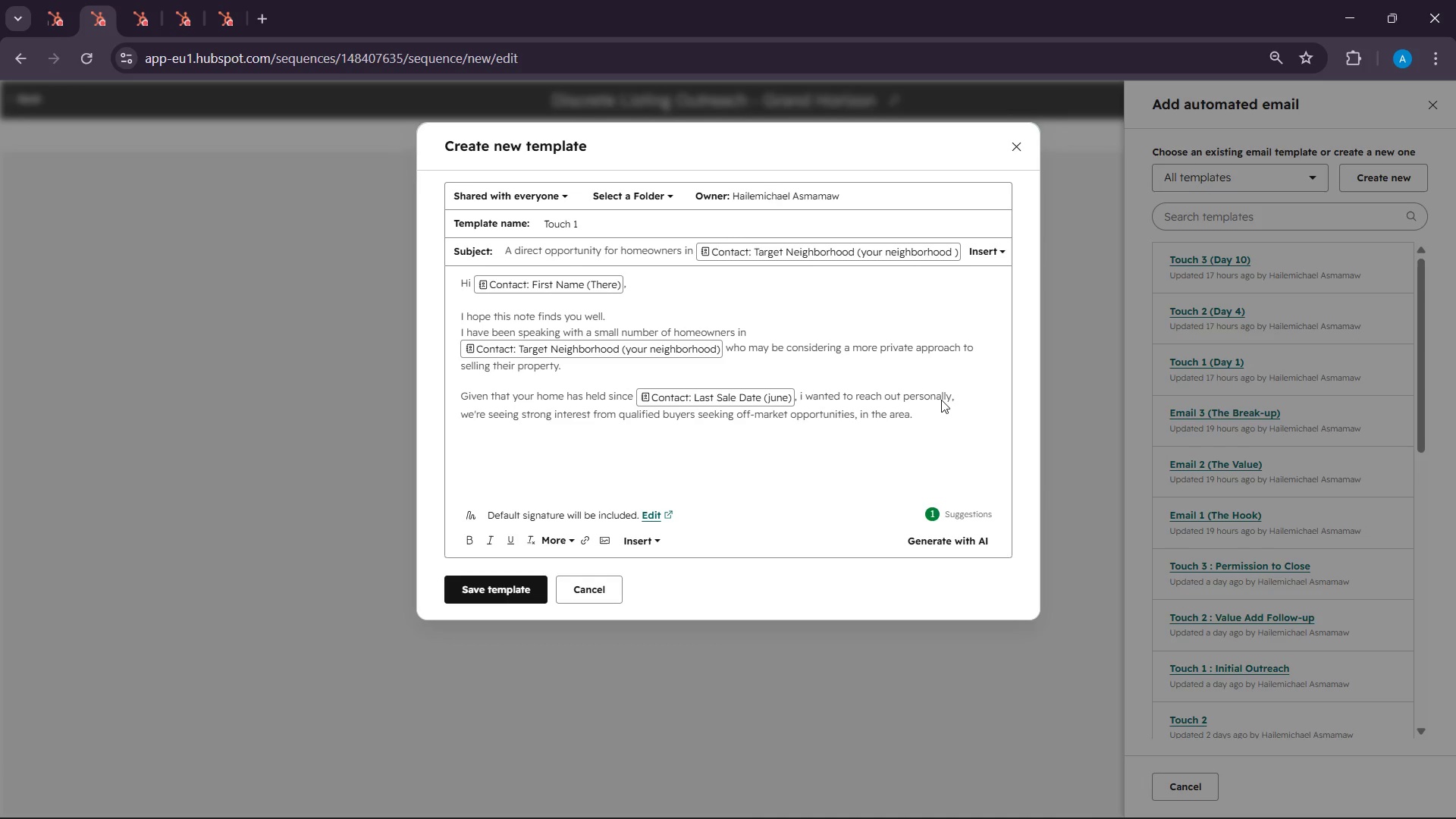 
wait(5.16)
 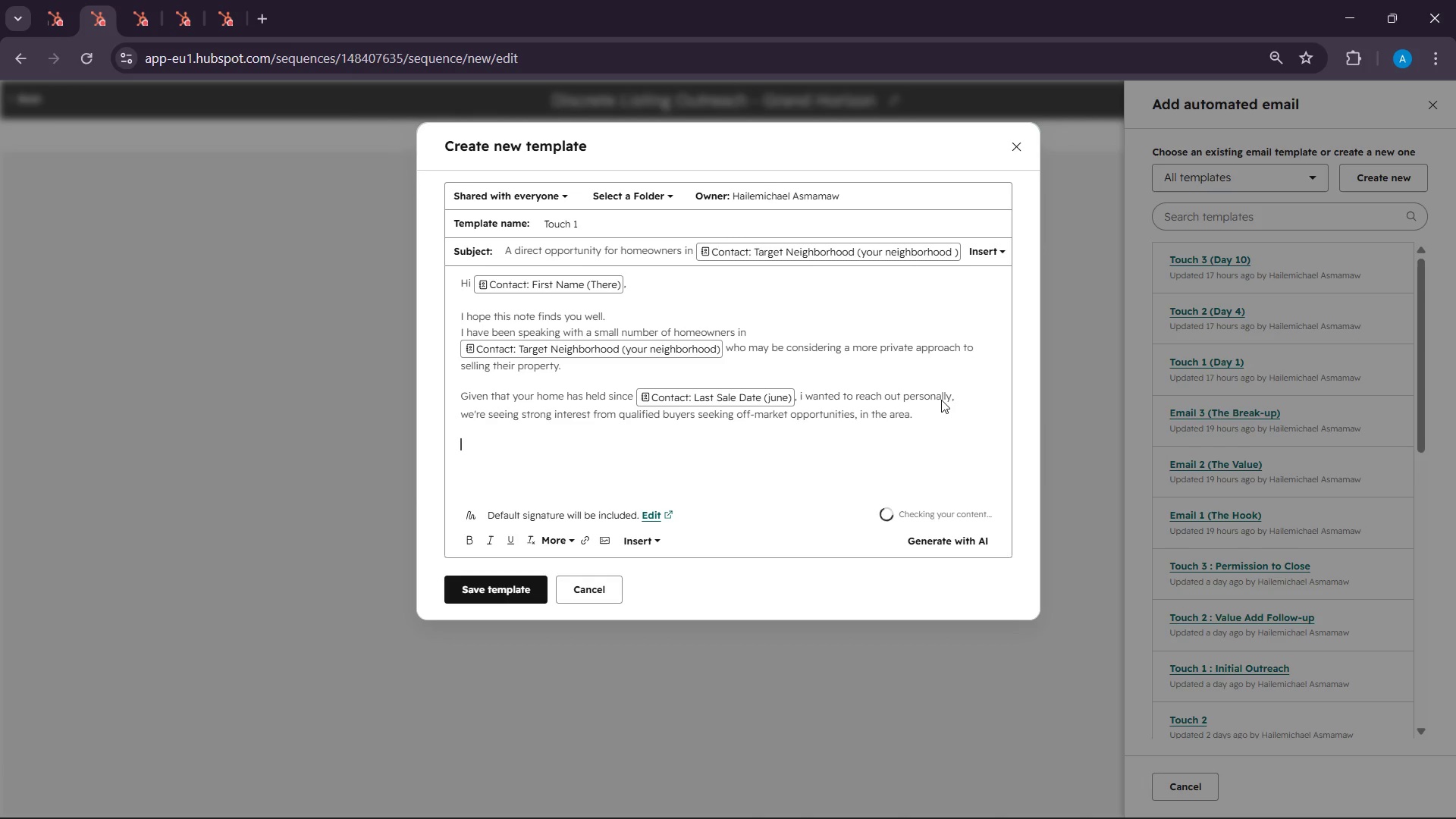 
type(Our "Discre)
 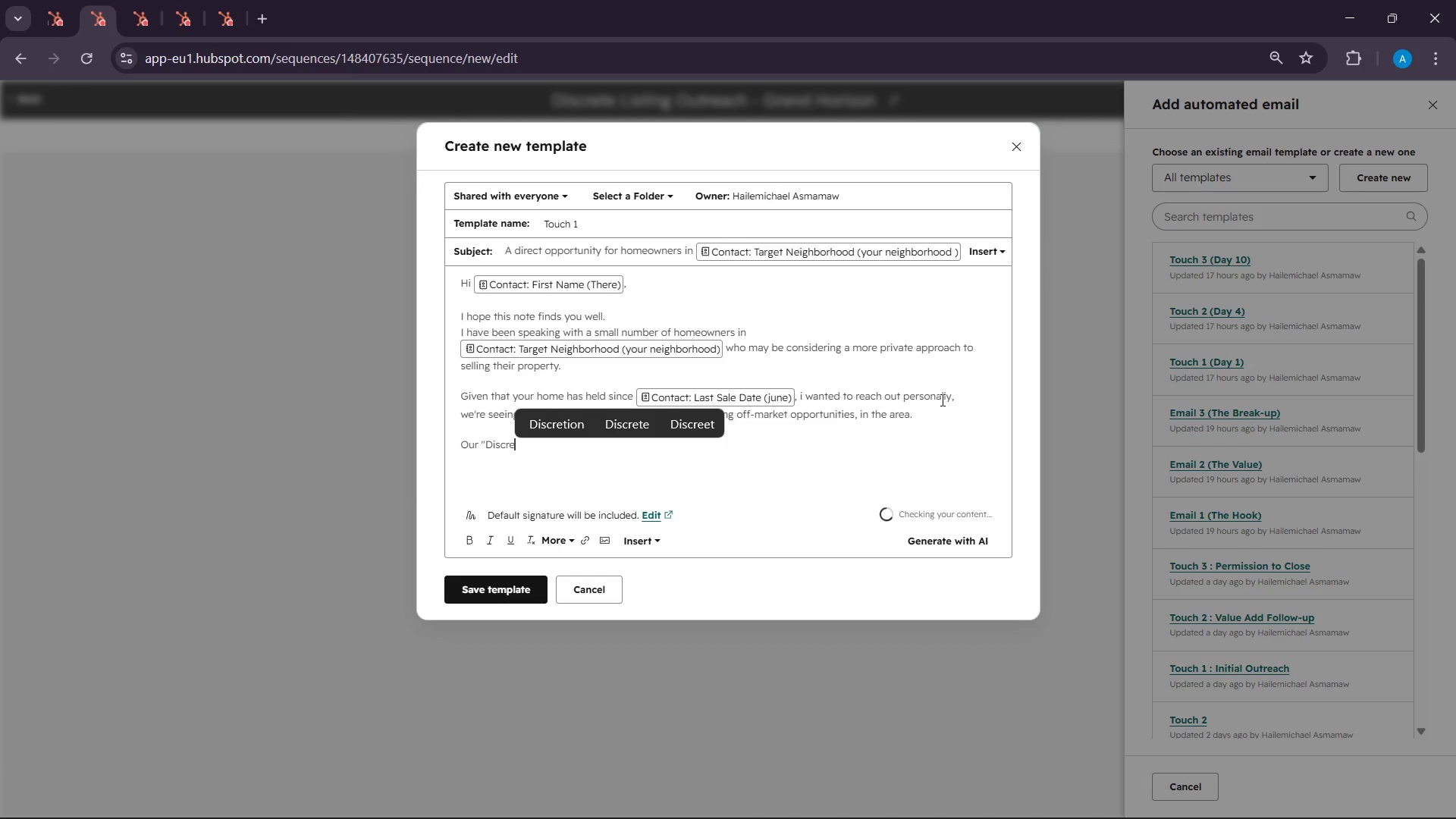 
type(te Listing )
key(Backspace)
type(" program is designed )
 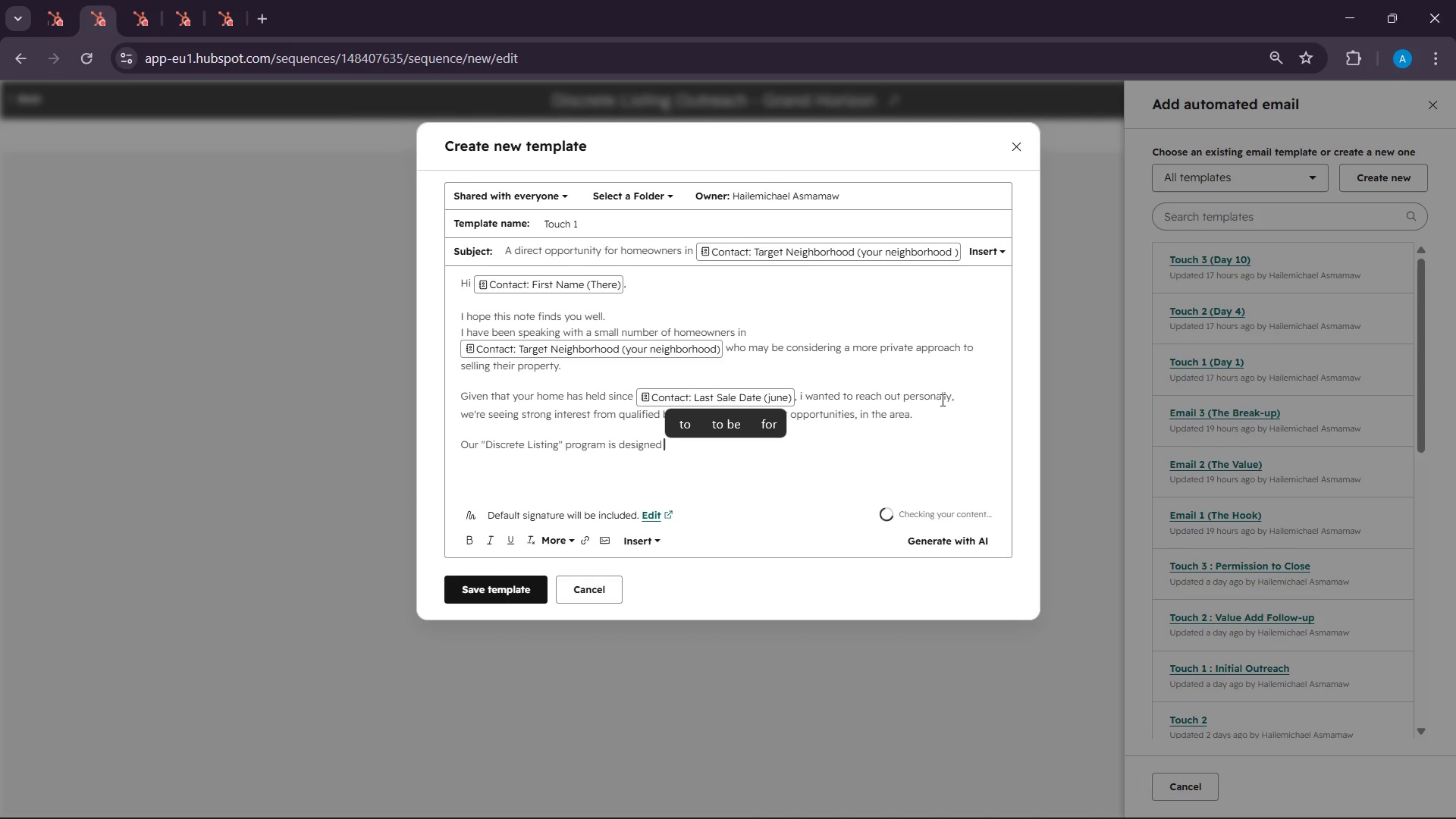 
type(specifically )